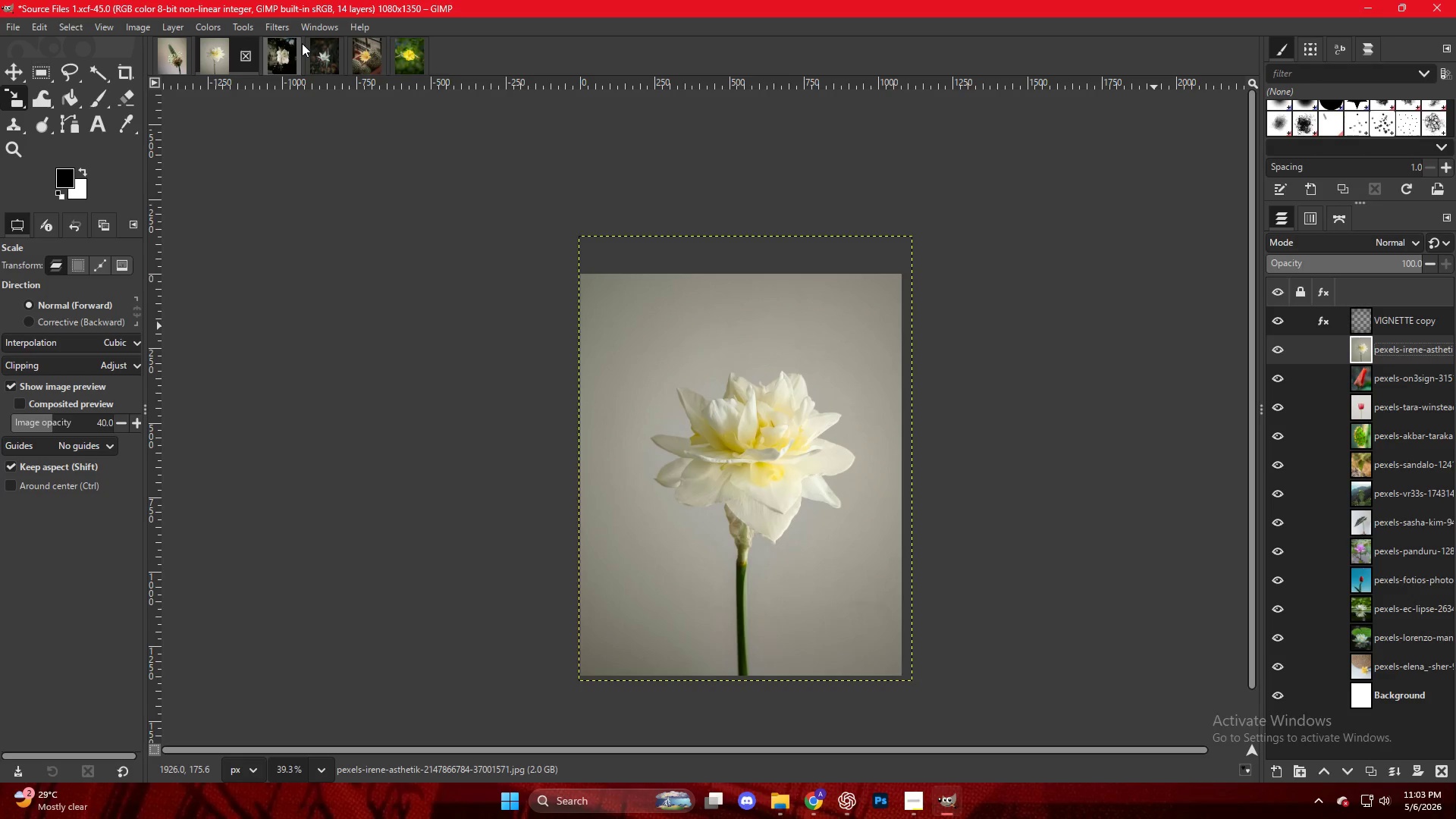 
wait(14.7)
 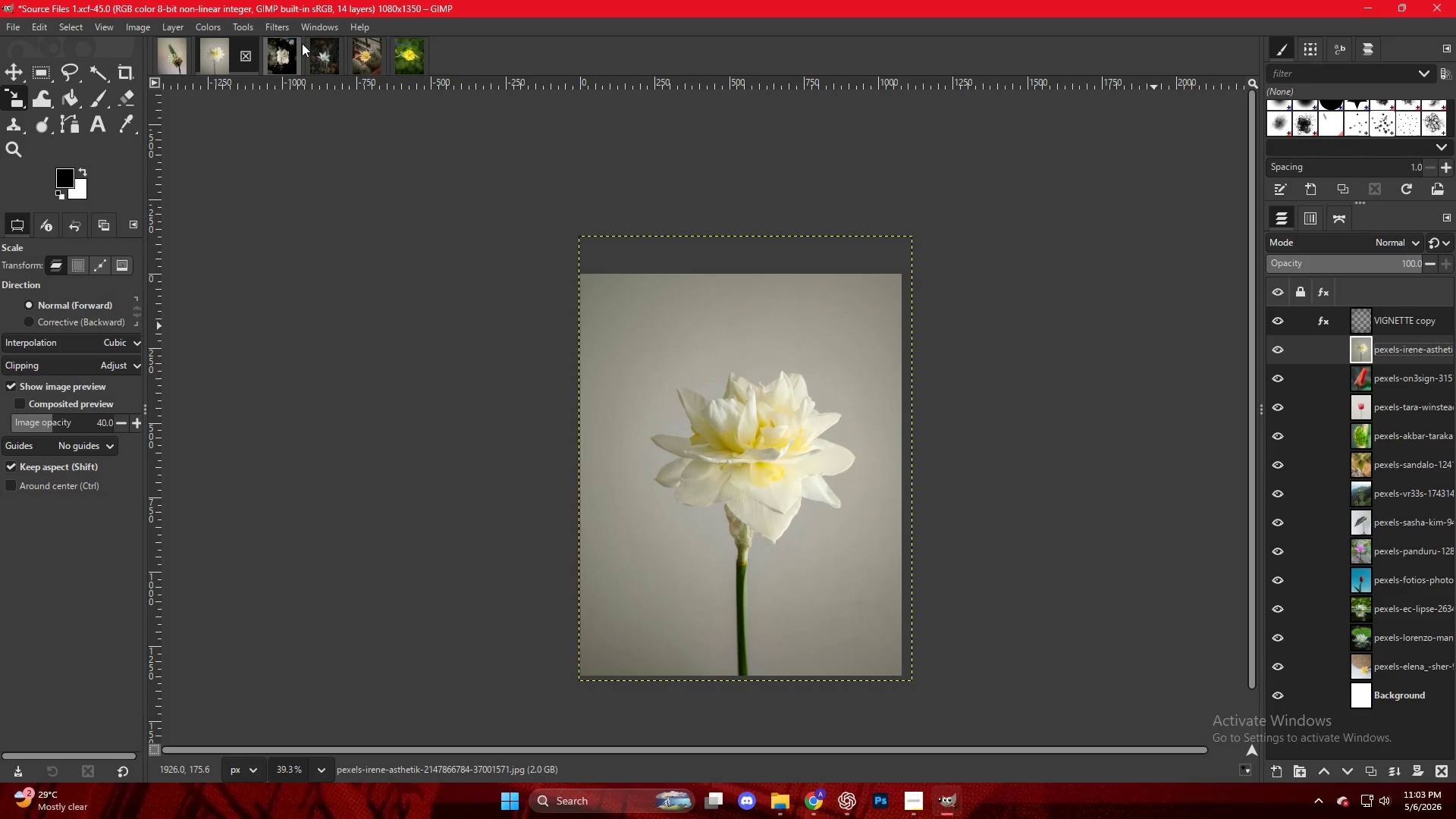 
left_click([822, 796])
 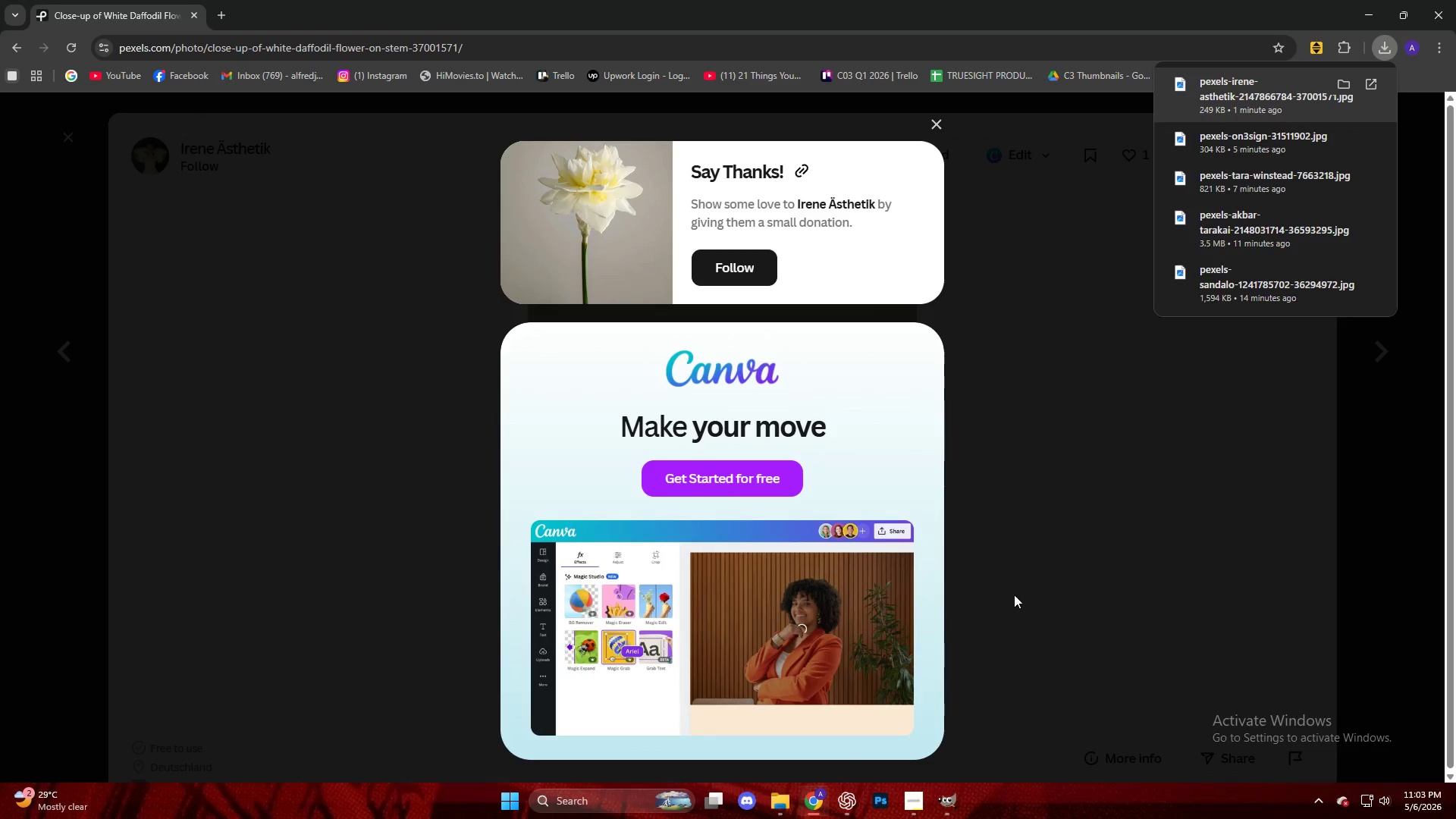 
left_click([1043, 551])
 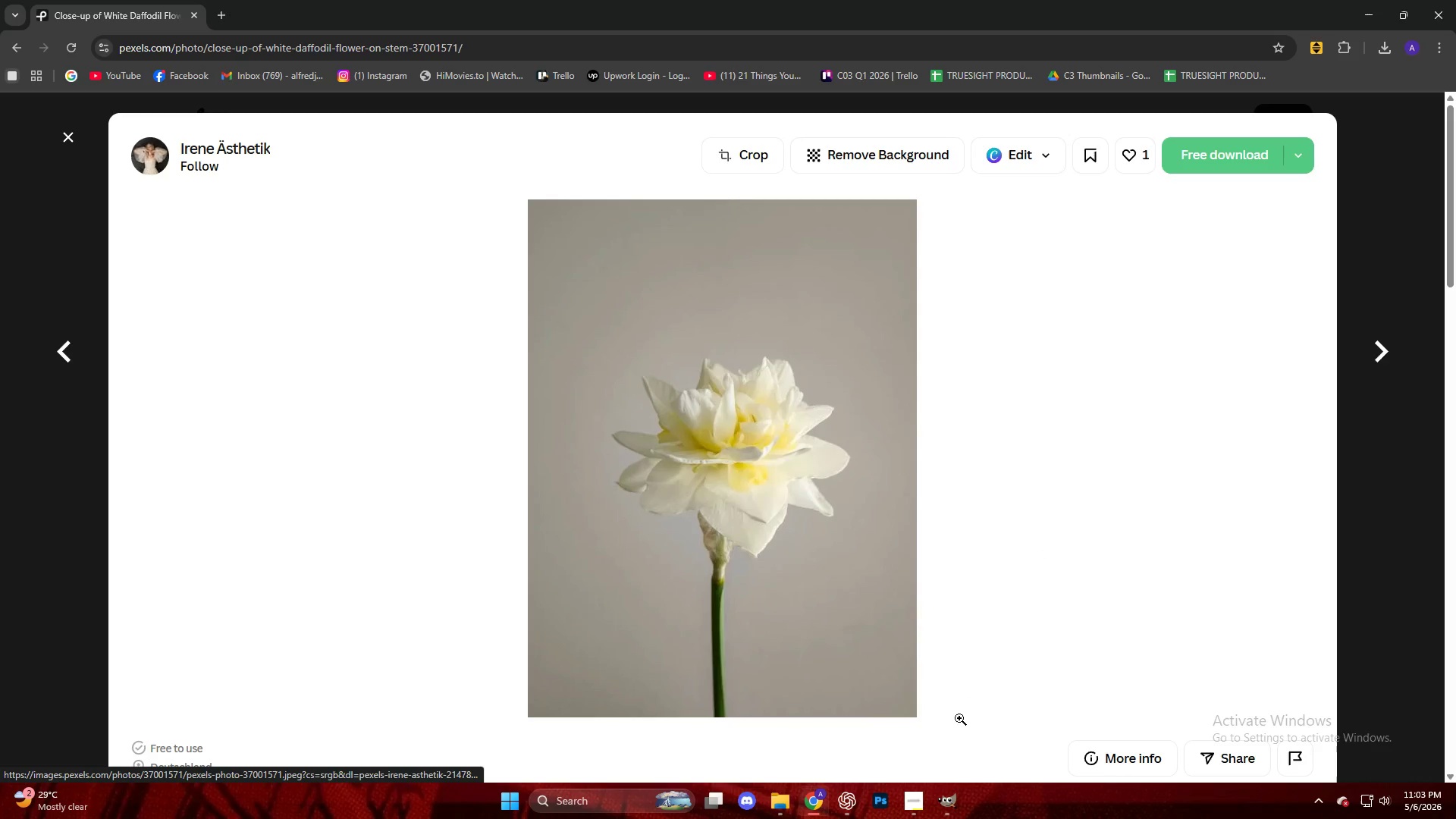 
left_click([921, 805])